 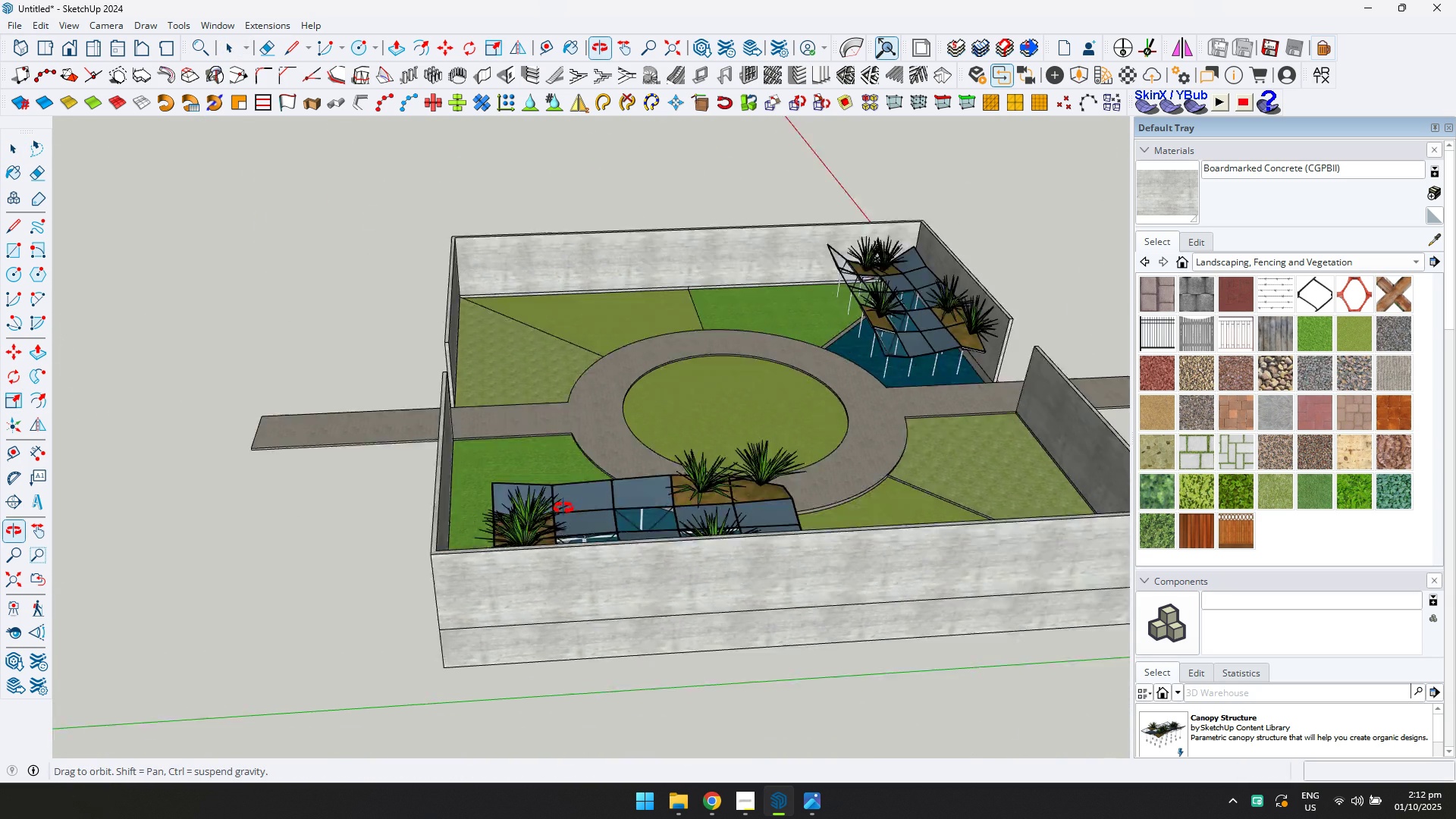 
scroll: coordinate [593, 696], scroll_direction: down, amount: 1.0
 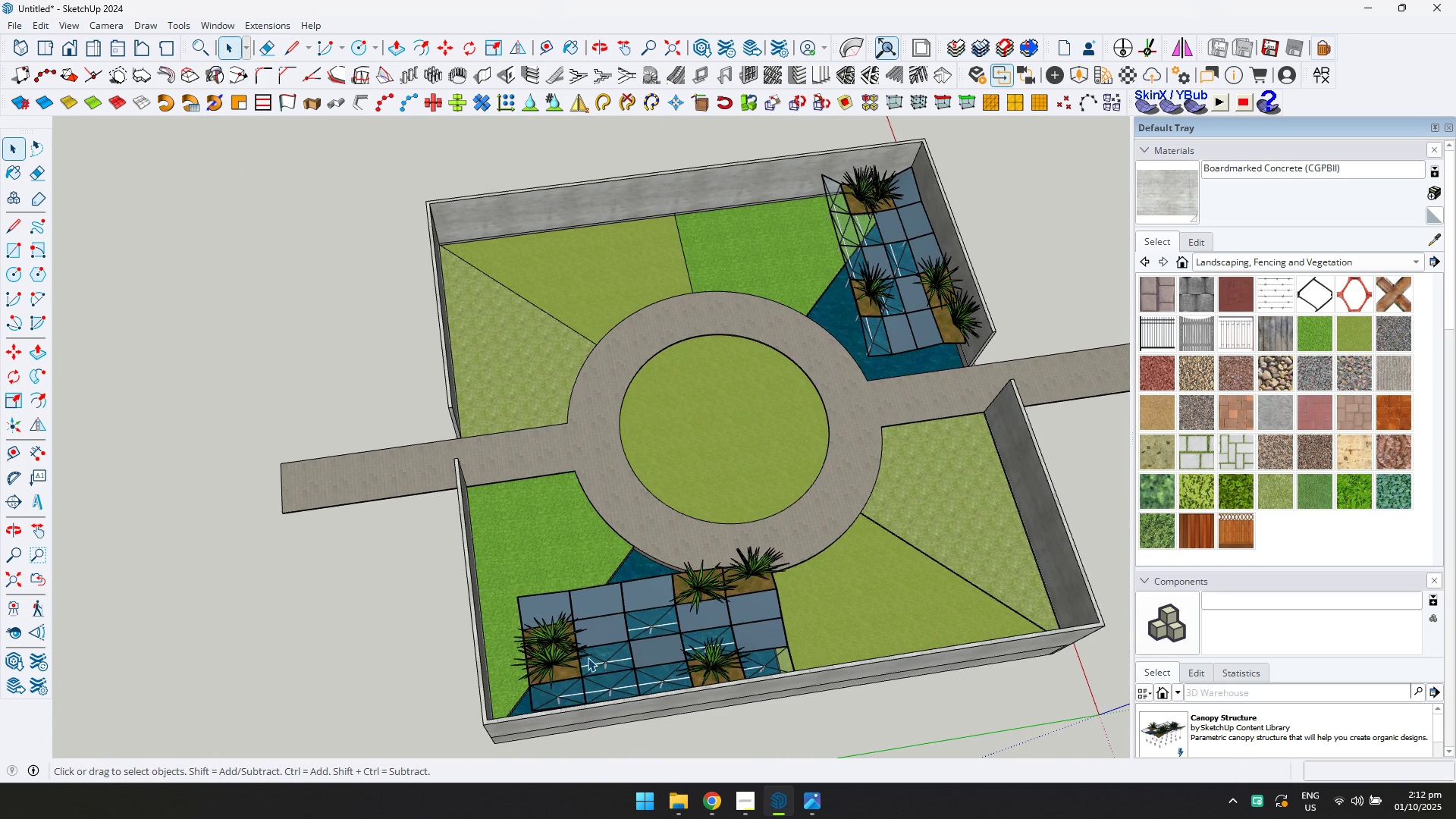 
left_click([588, 657])
 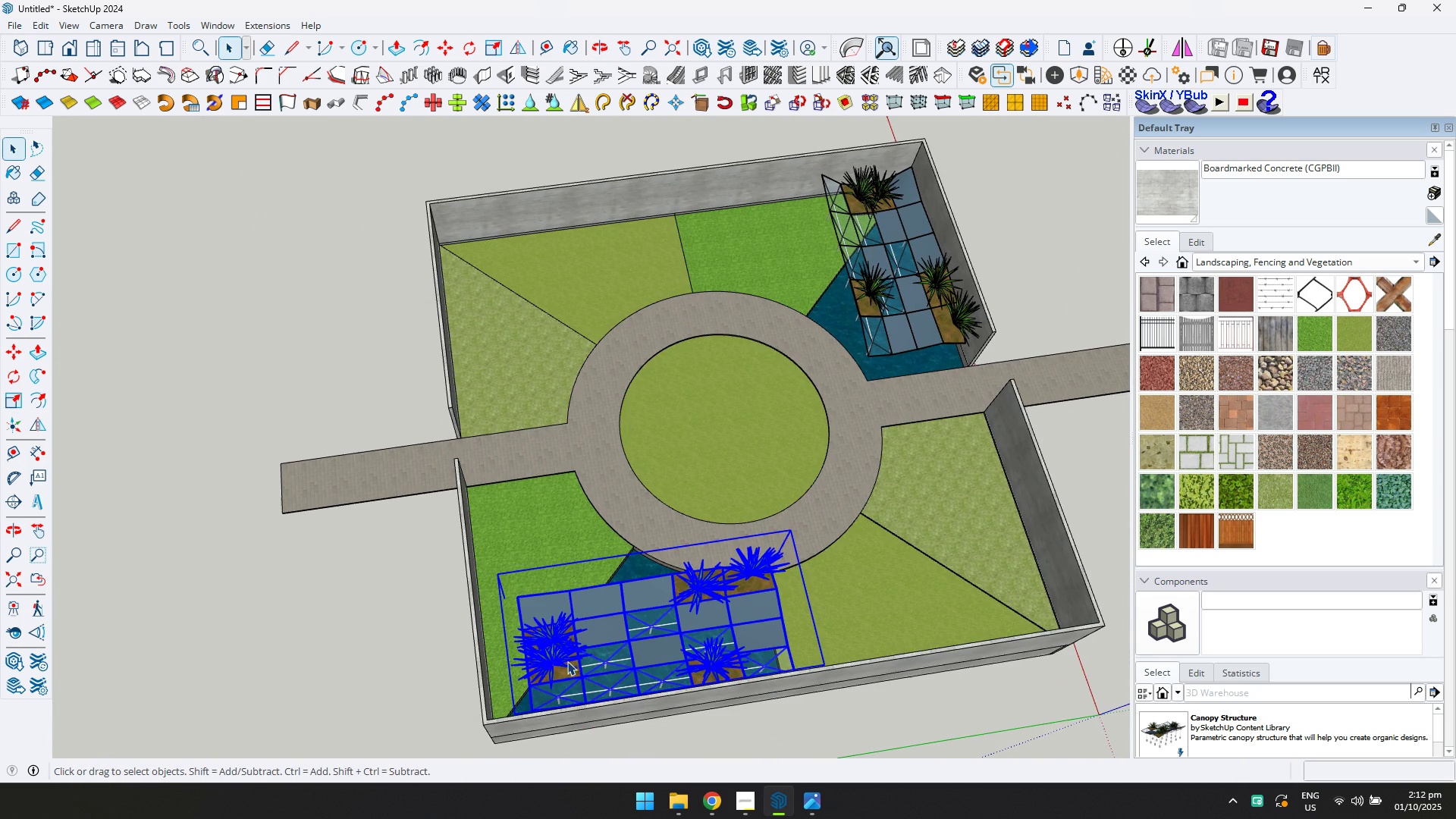 
scroll: coordinate [316, 482], scroll_direction: up, amount: 2.0
 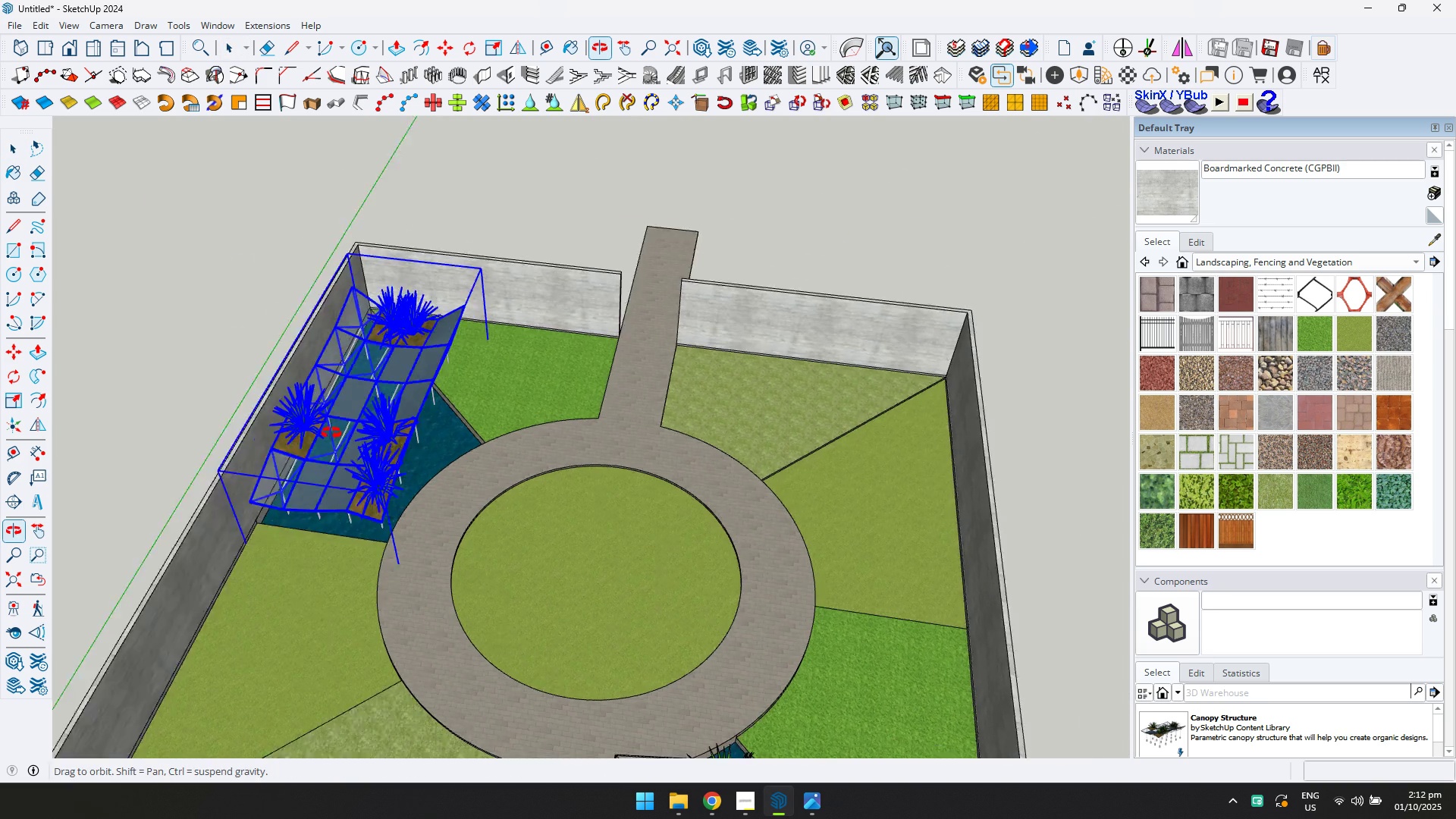 
left_click([595, 200])
 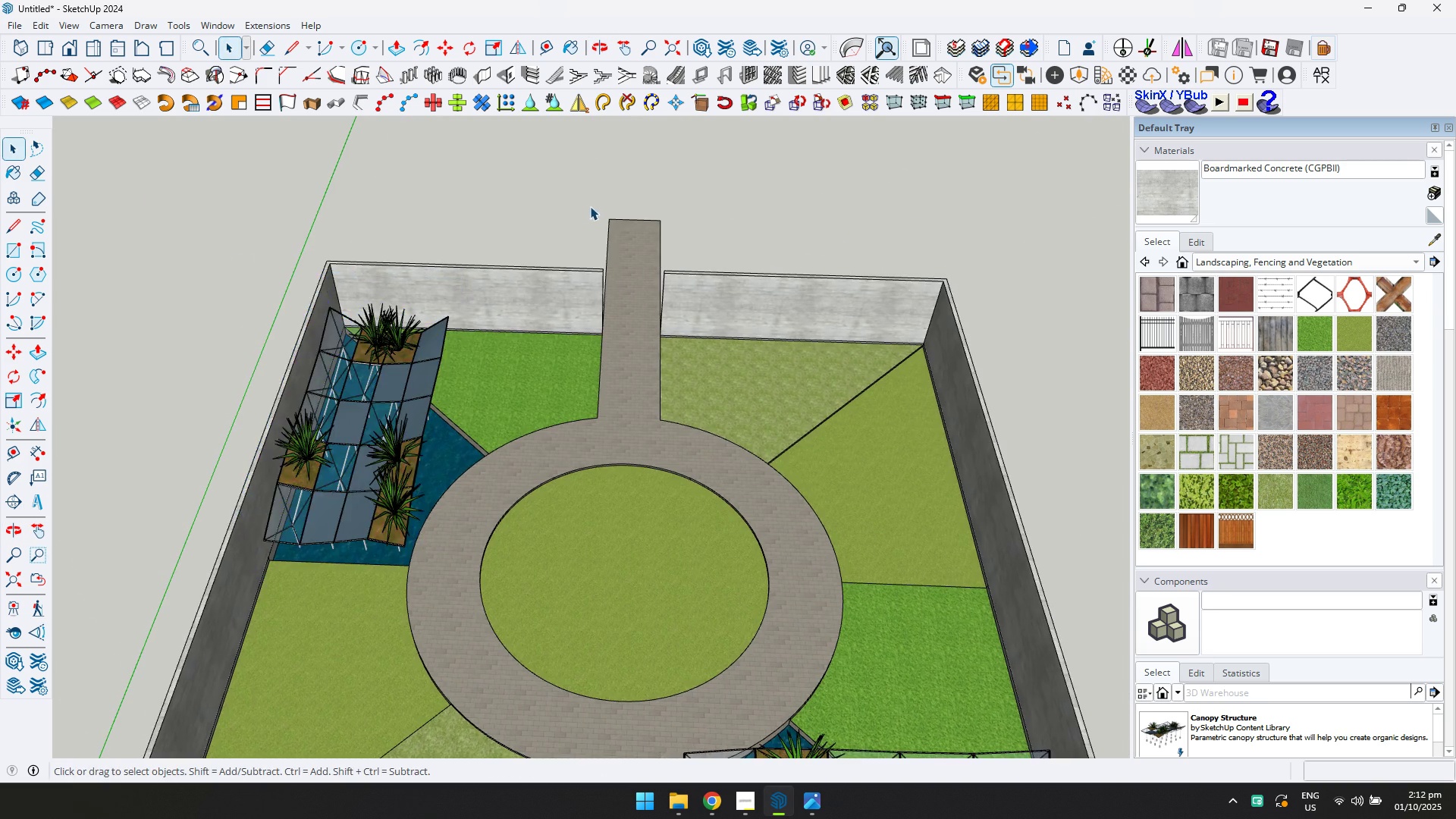 
scroll: coordinate [629, 248], scroll_direction: down, amount: 5.0
 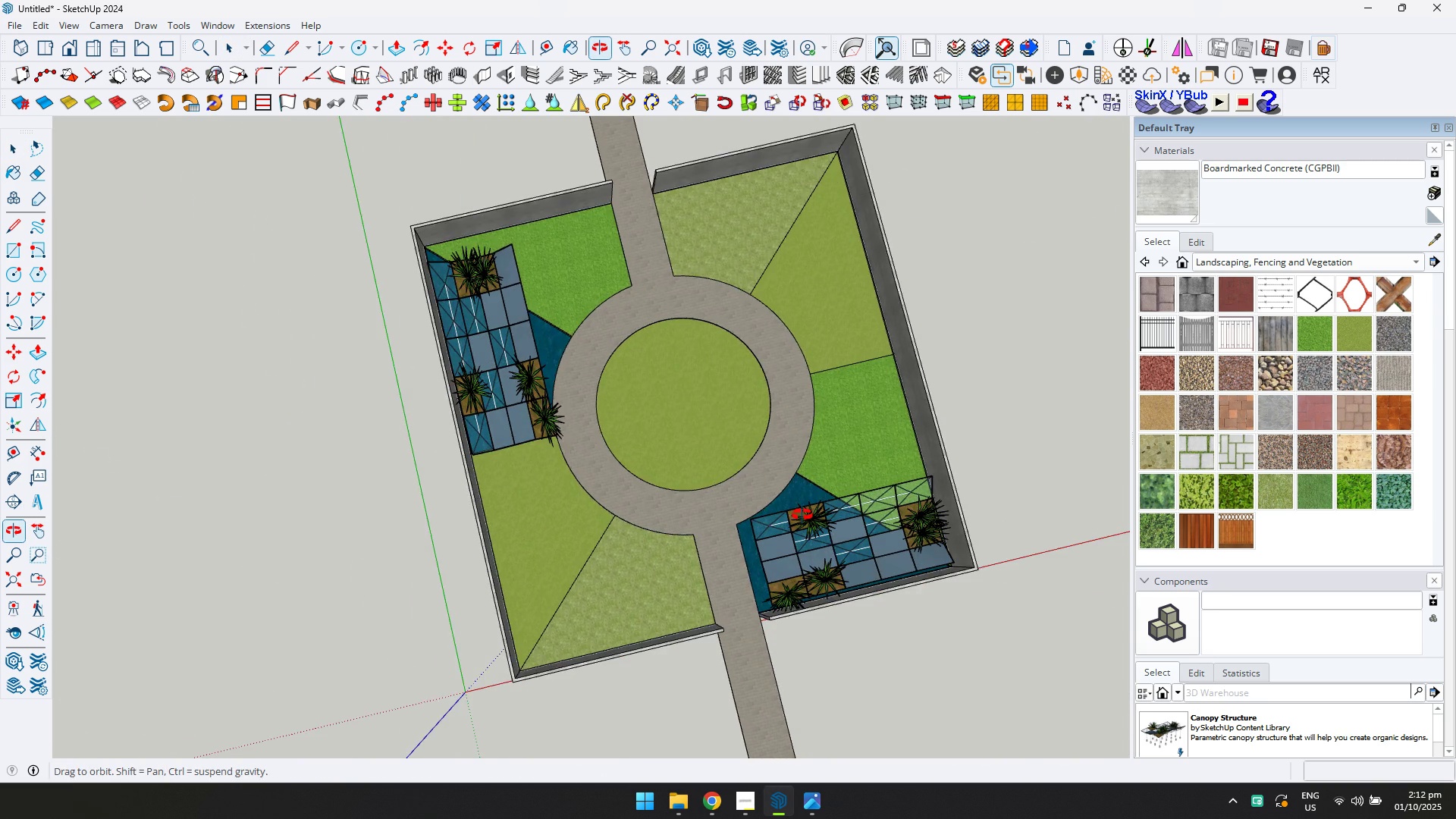 
key(Shift+ShiftLeft)
 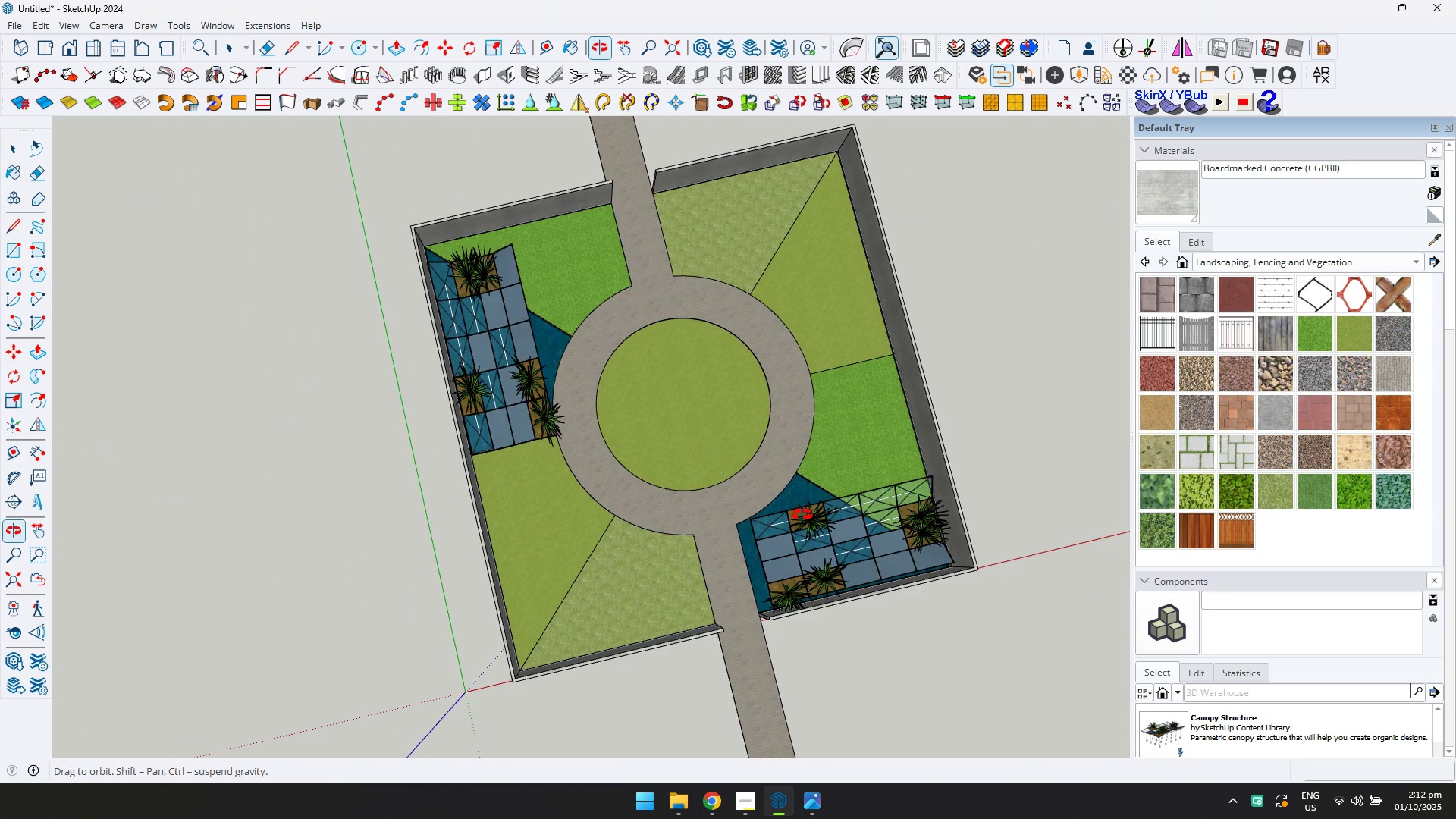 
key(Control+ControlLeft)
 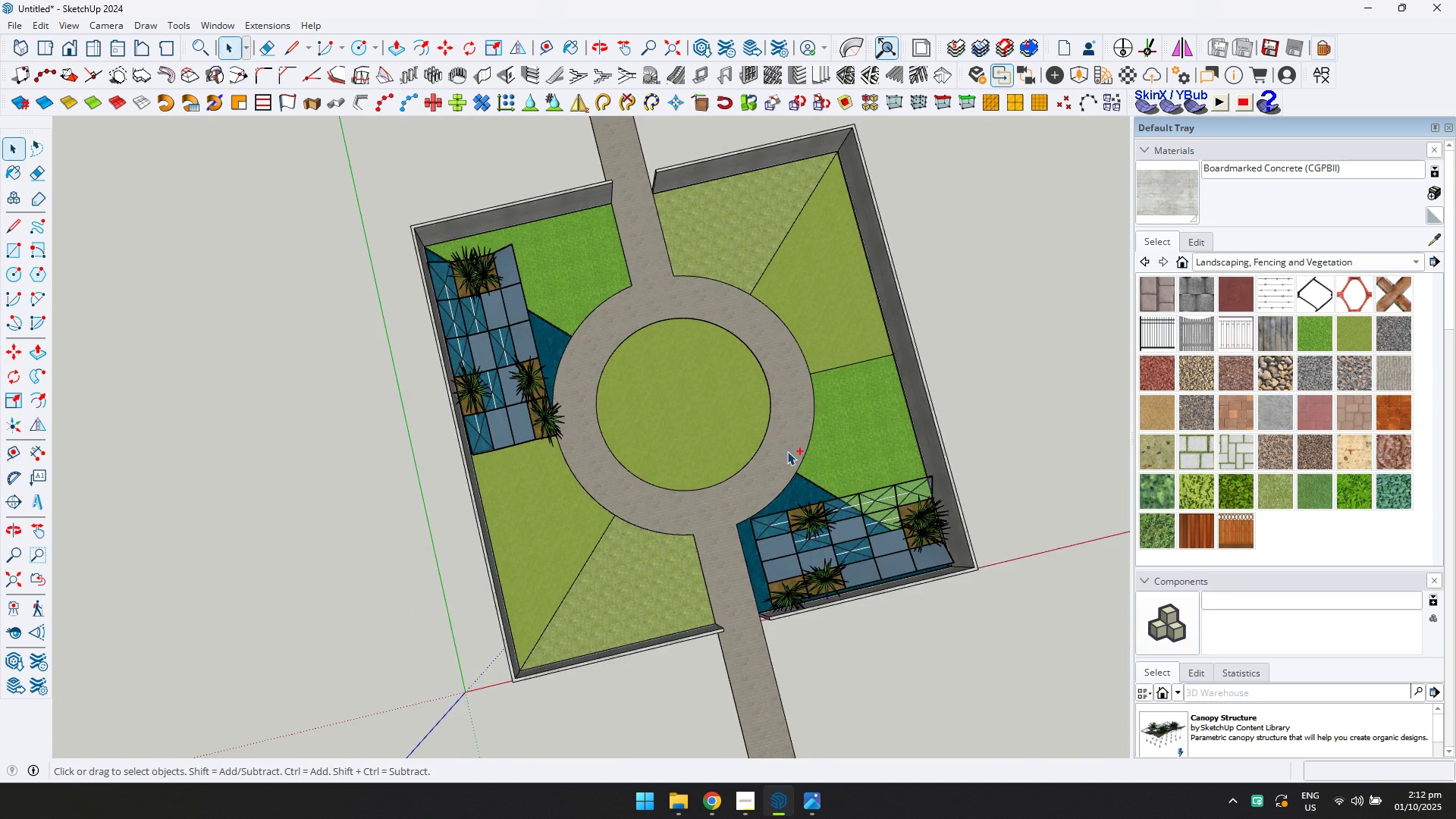 
scroll: coordinate [786, 427], scroll_direction: up, amount: 5.0
 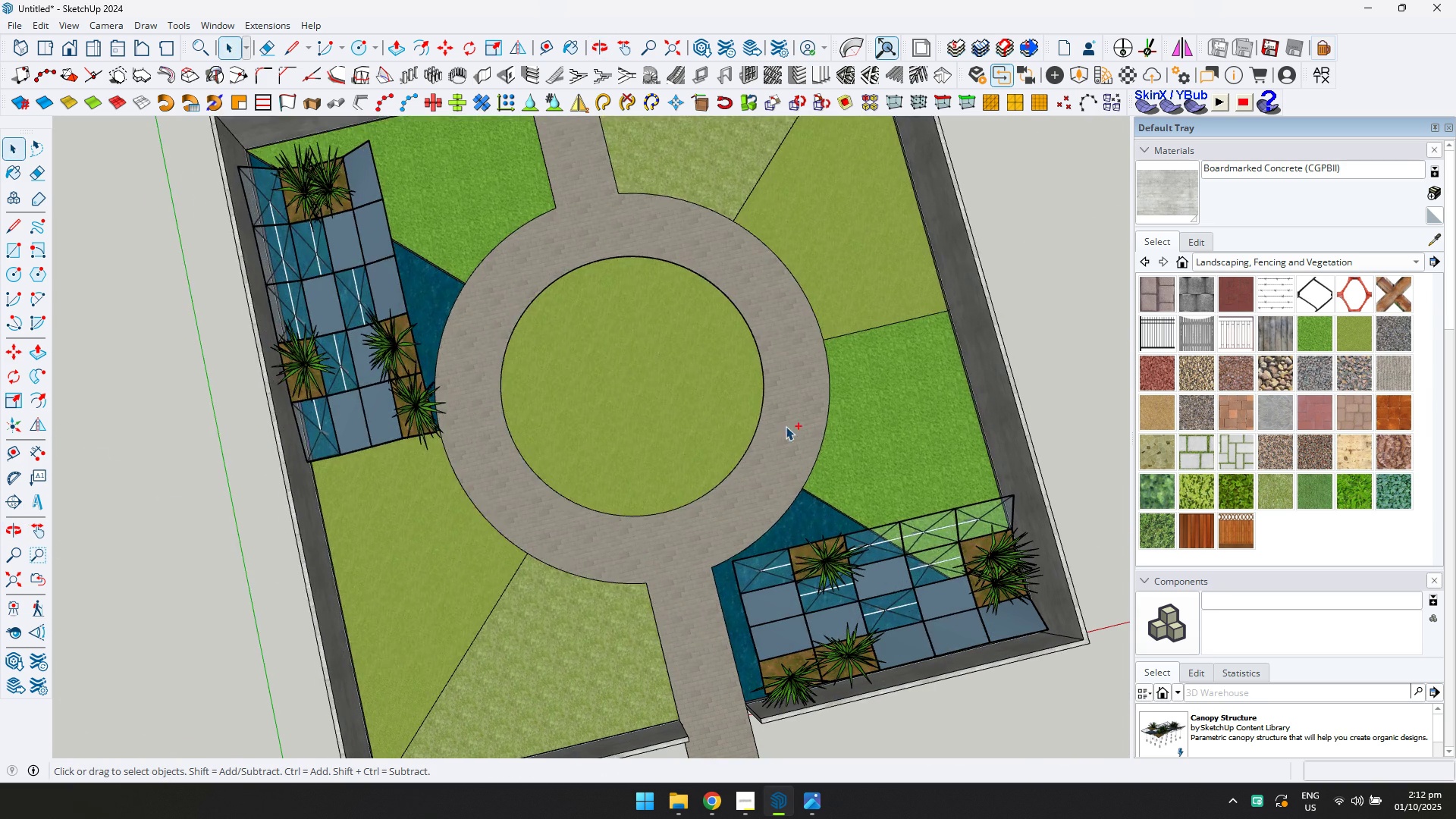 
key(Control+S)
 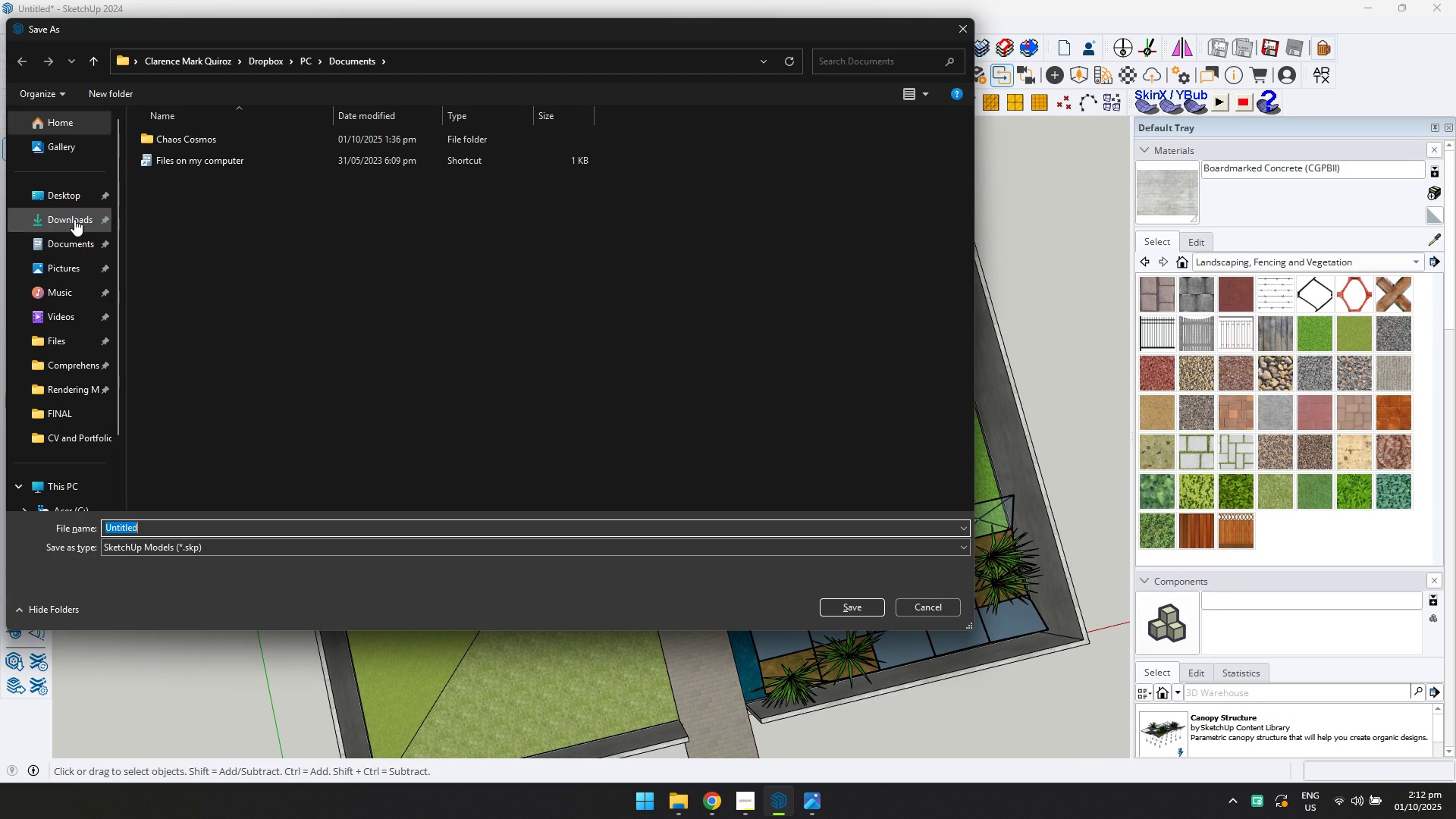 
left_click([72, 267])
 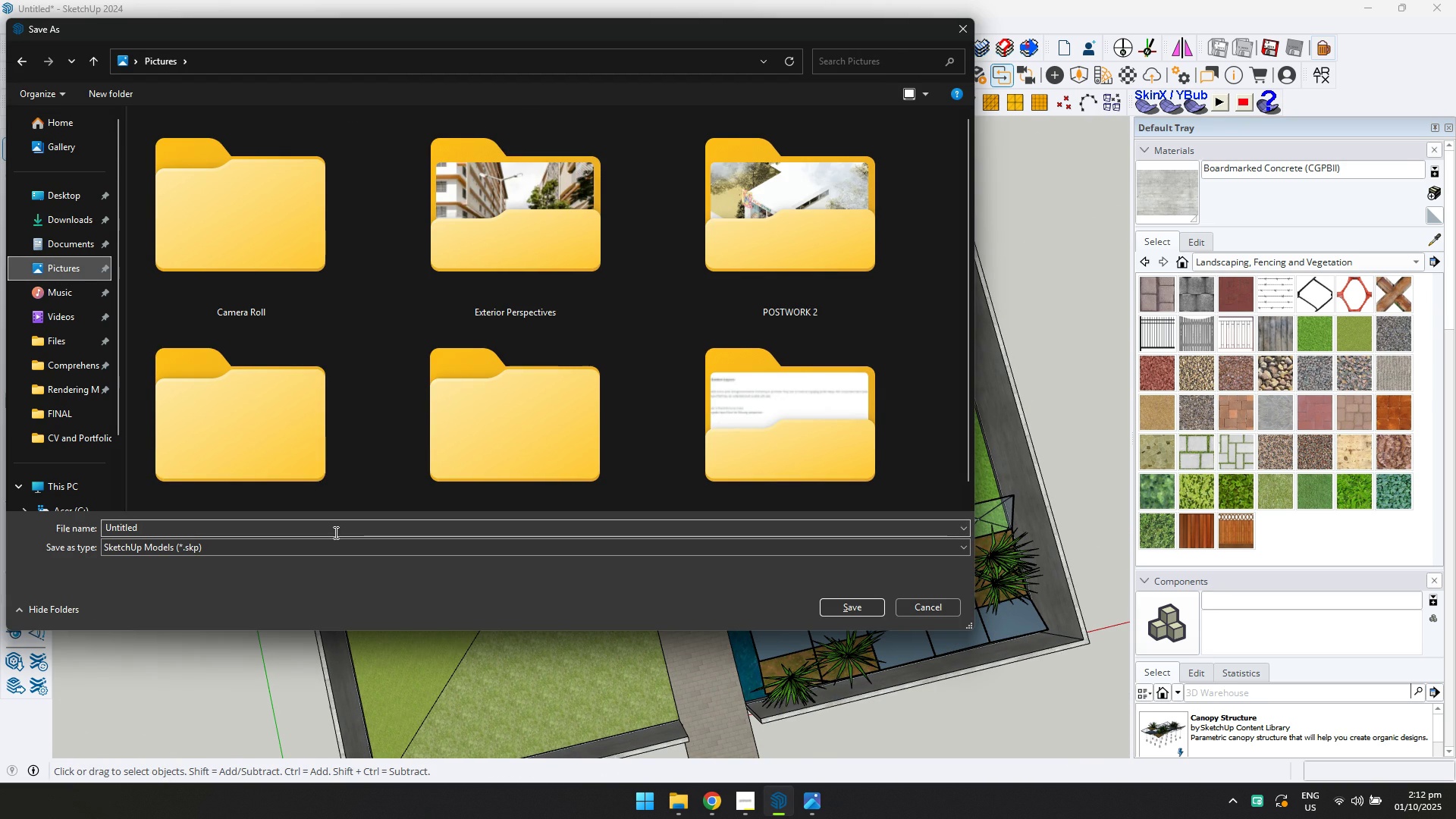 
left_click([334, 533])
 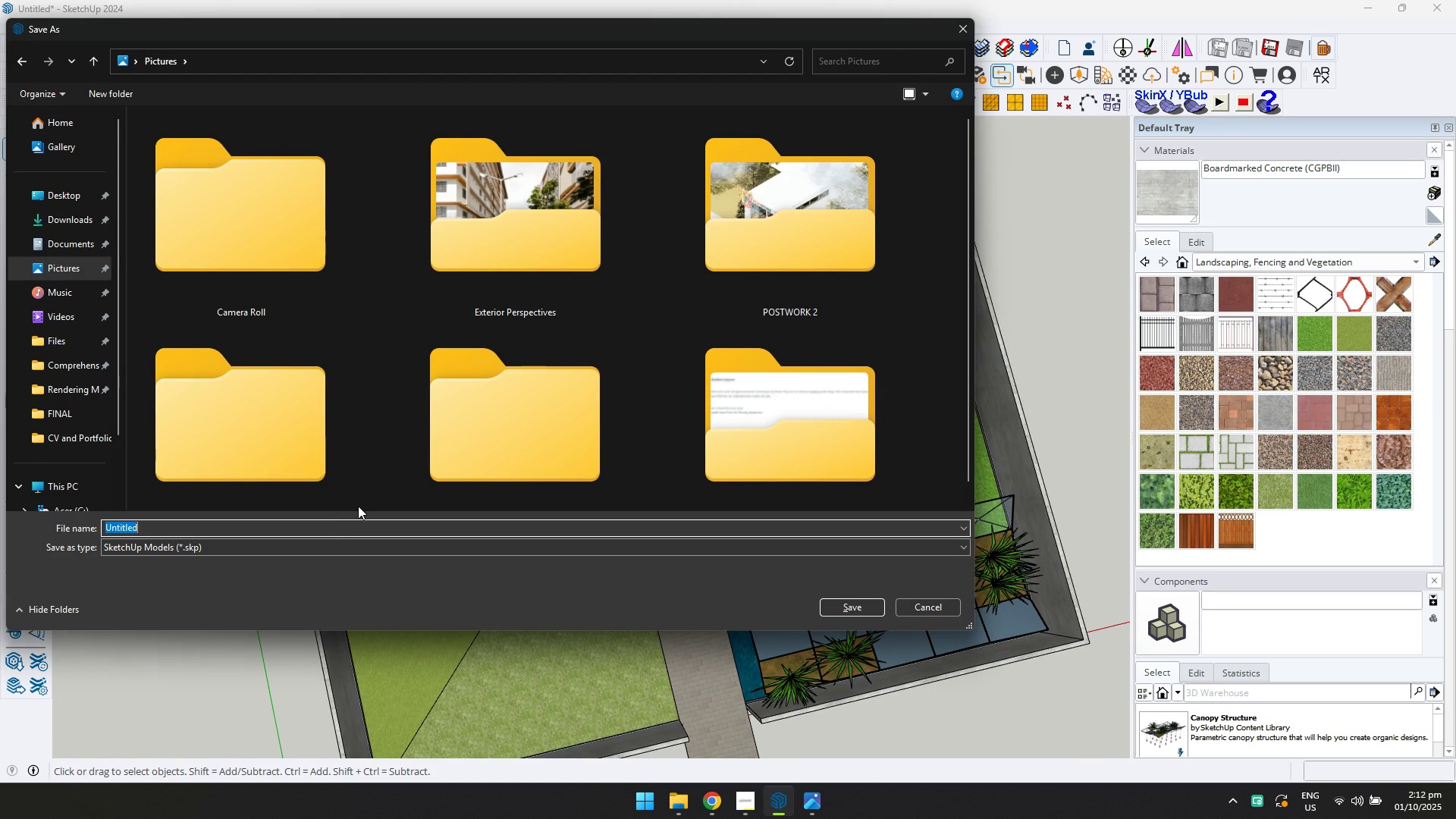 
key(Alt+AltLeft)
 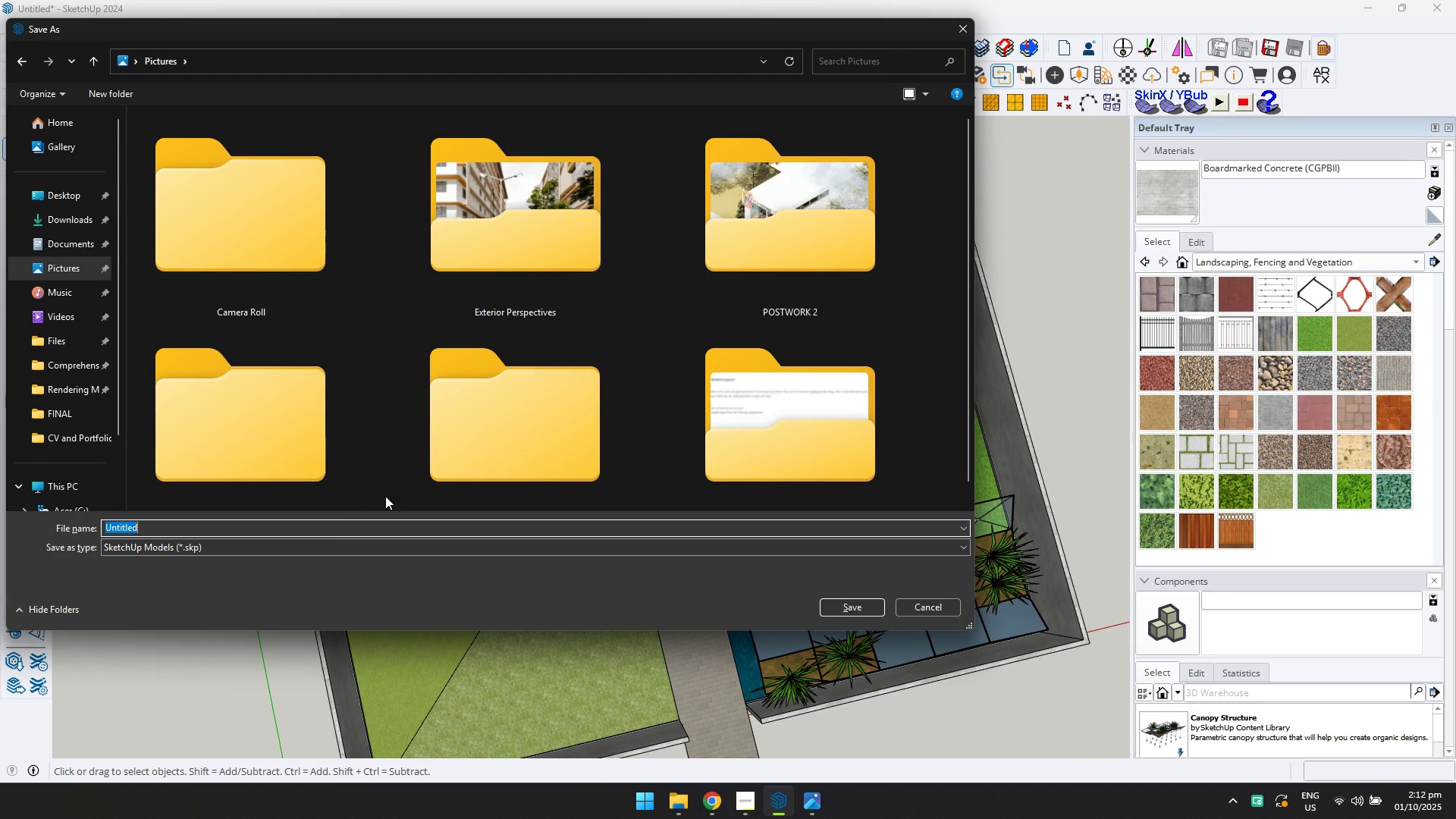 
key(Alt+Tab)
 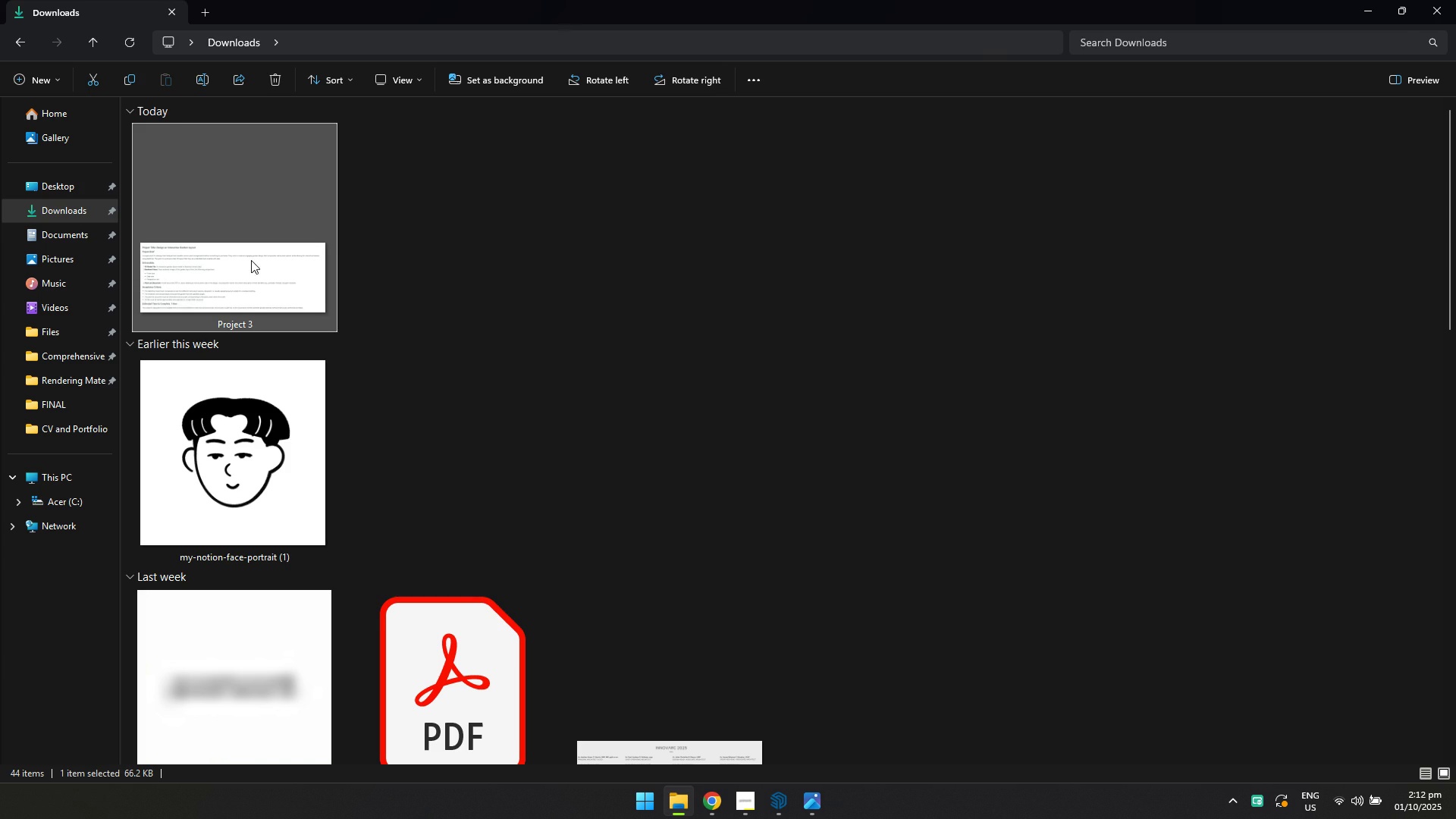 
double_click([251, 260])
 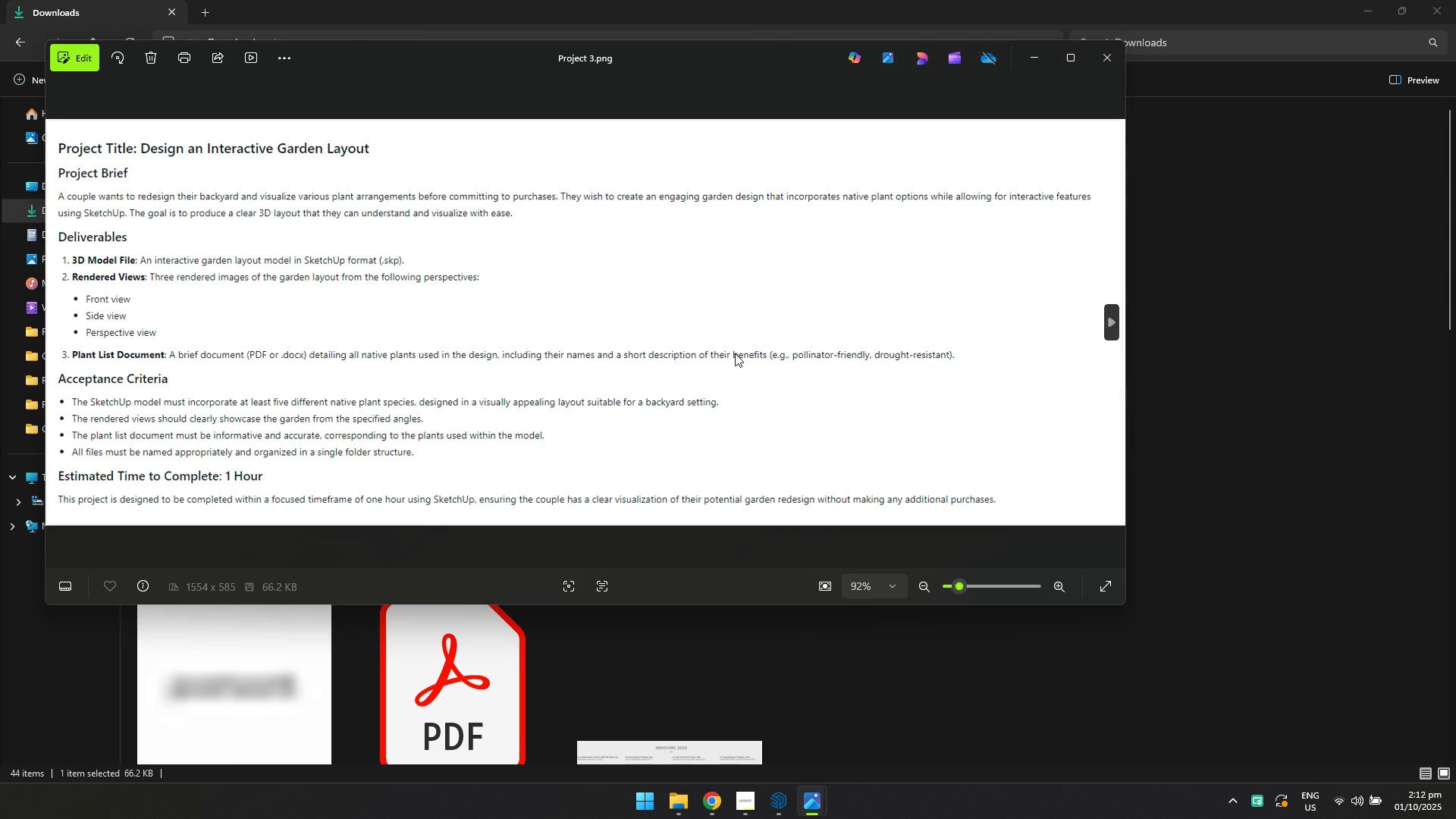 
key(Alt+AltLeft)
 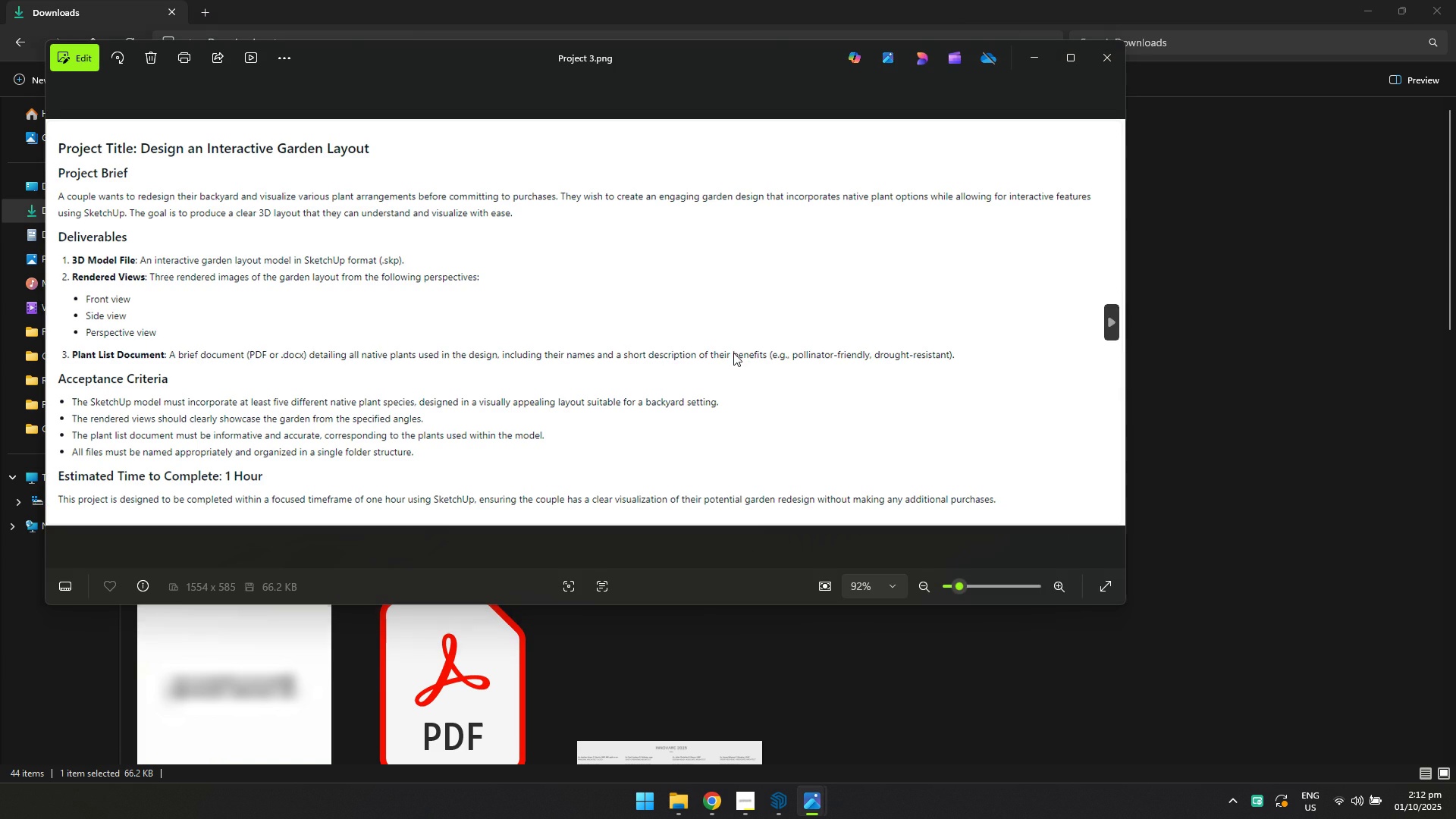 
key(Alt+Tab)